 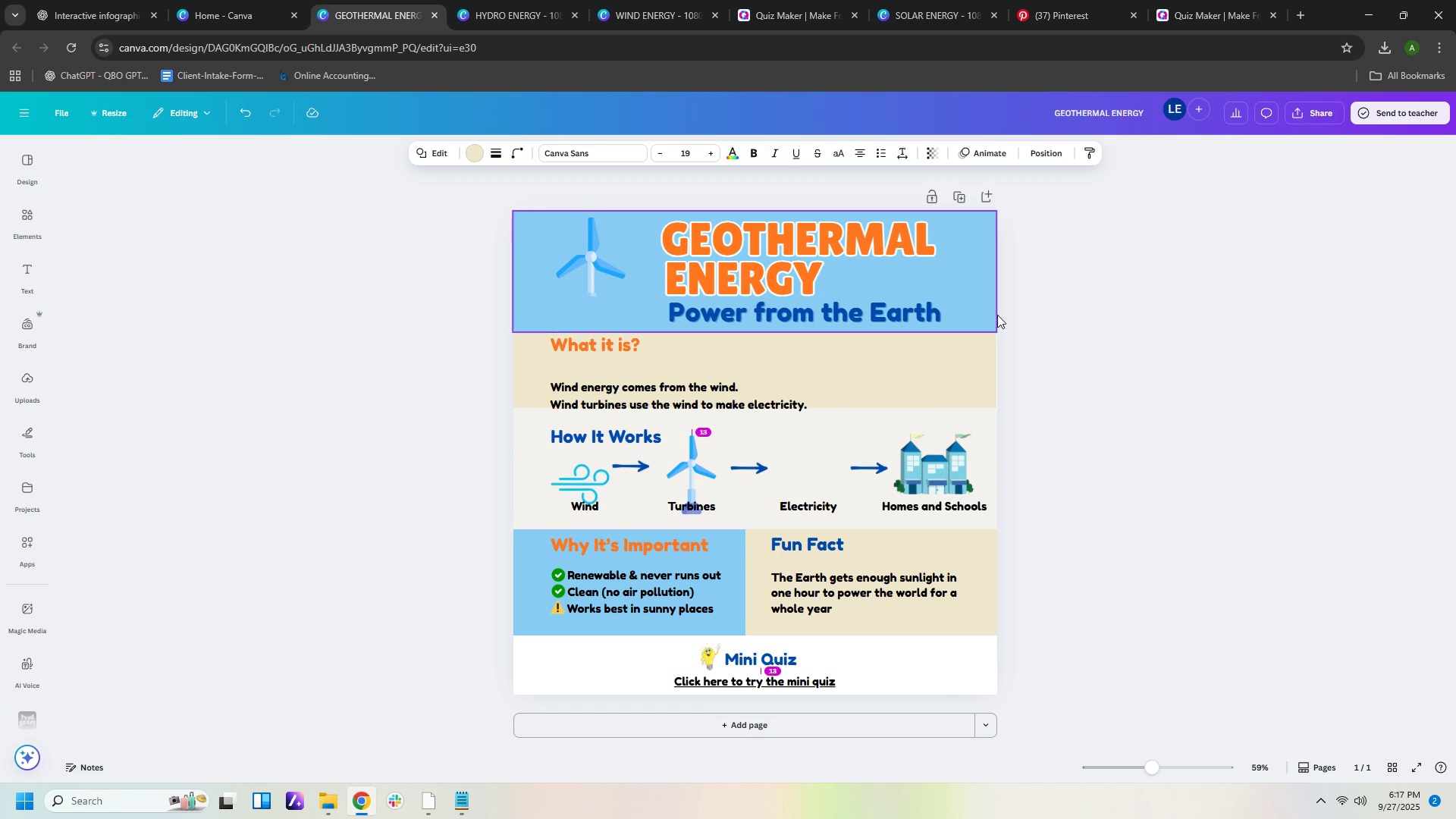 
key(ArrowUp)
 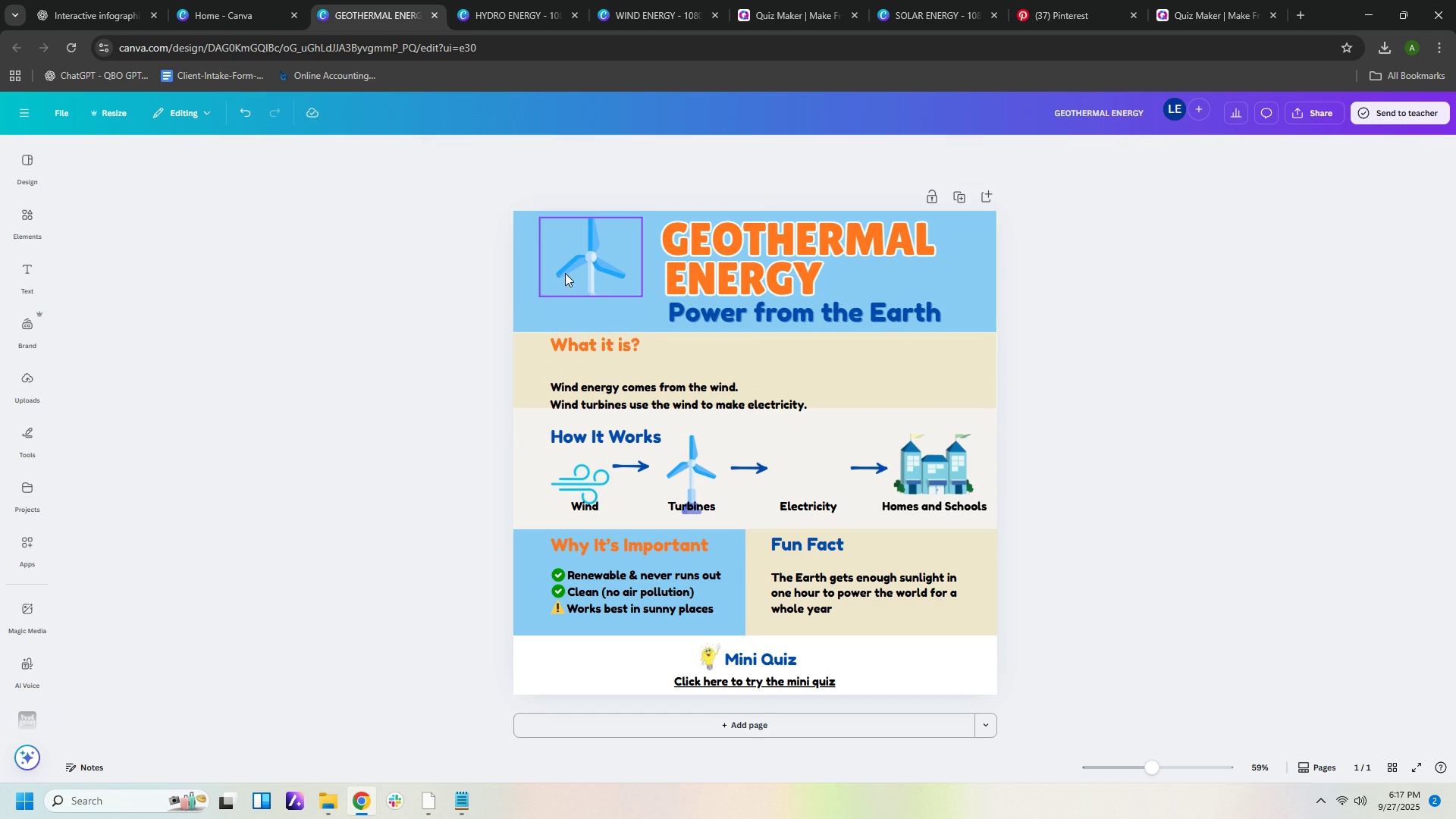 
left_click([560, 269])
 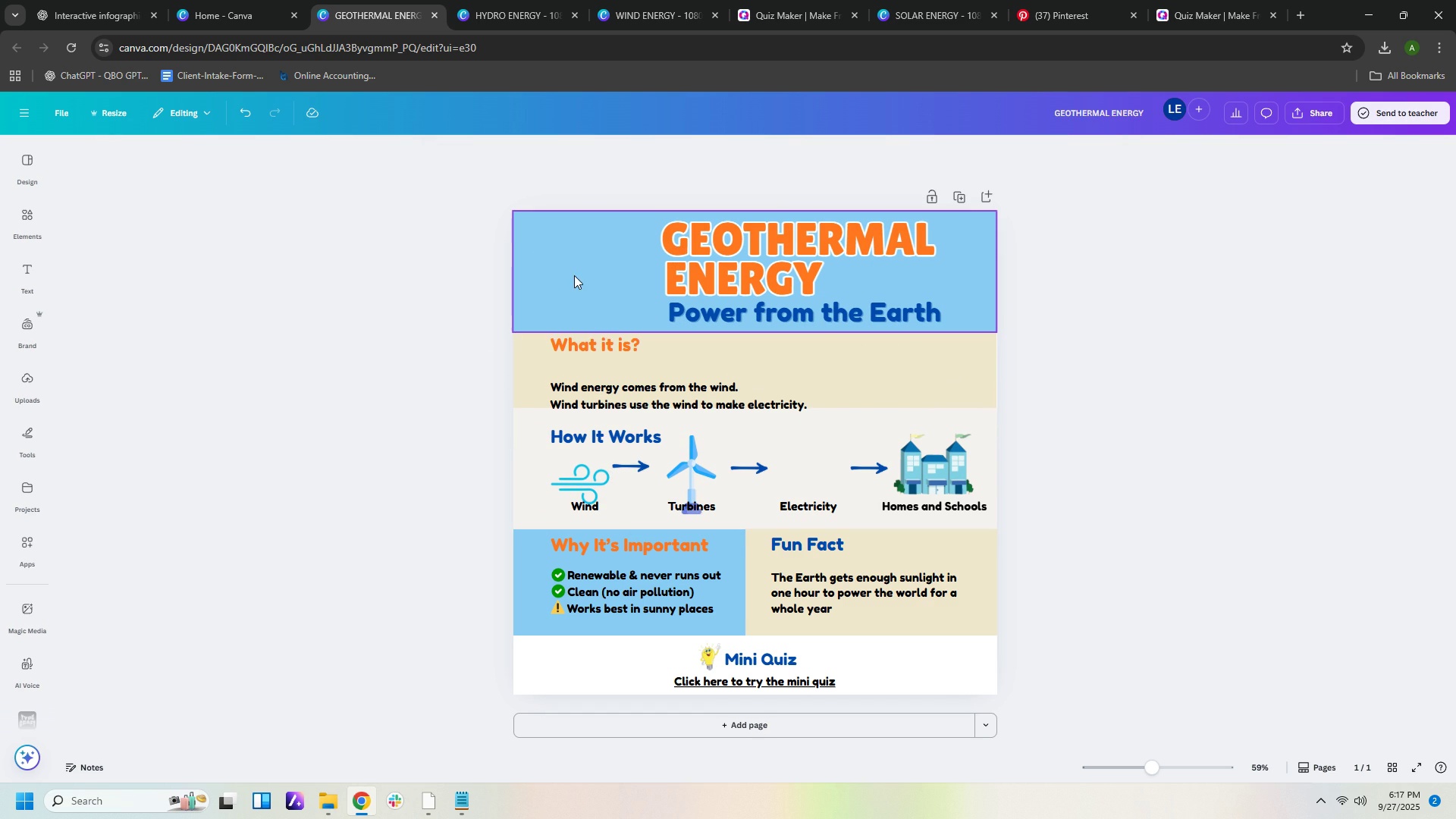 
key(Delete)
 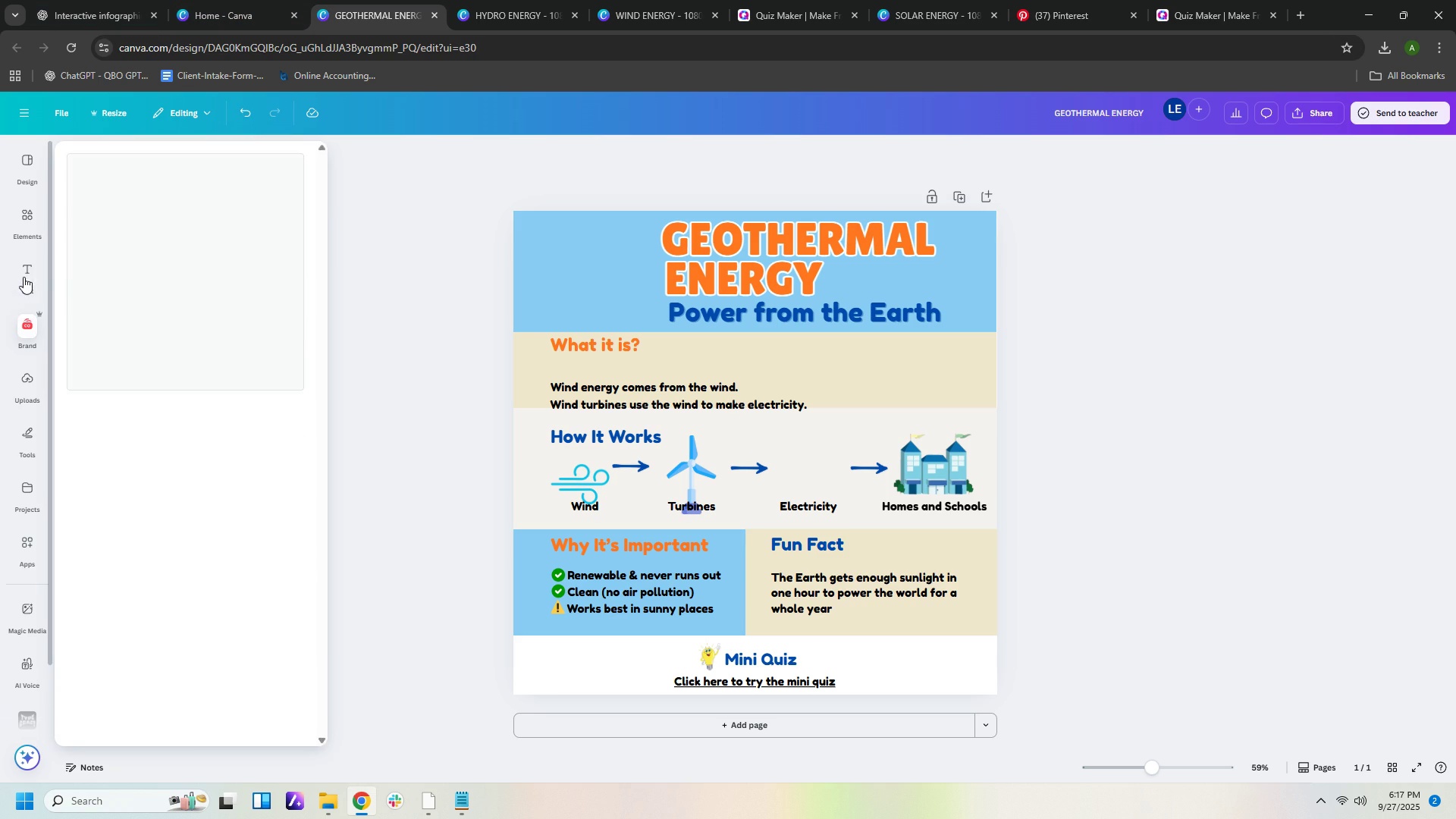 
left_click([21, 382])
 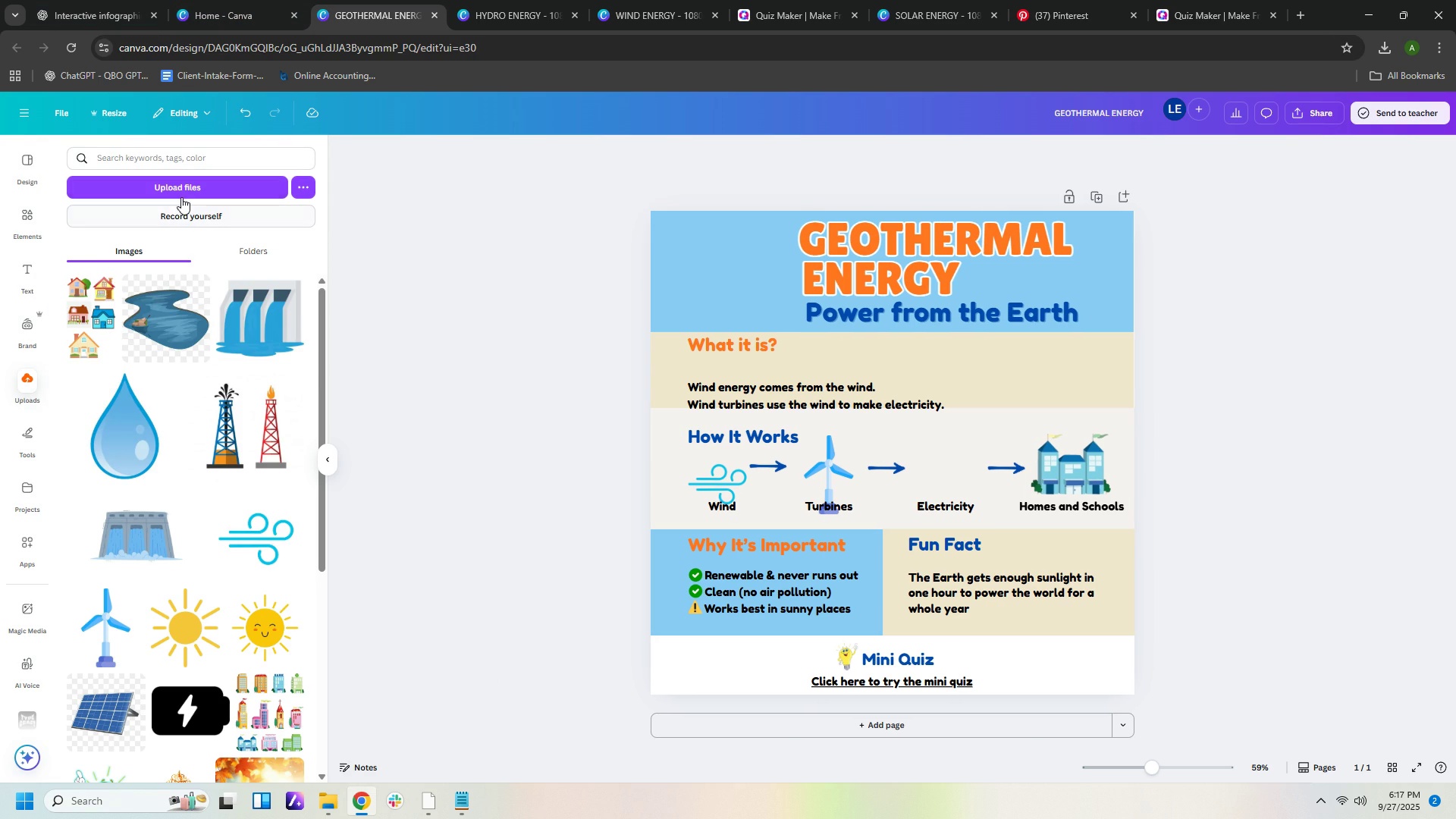 
left_click([180, 187])
 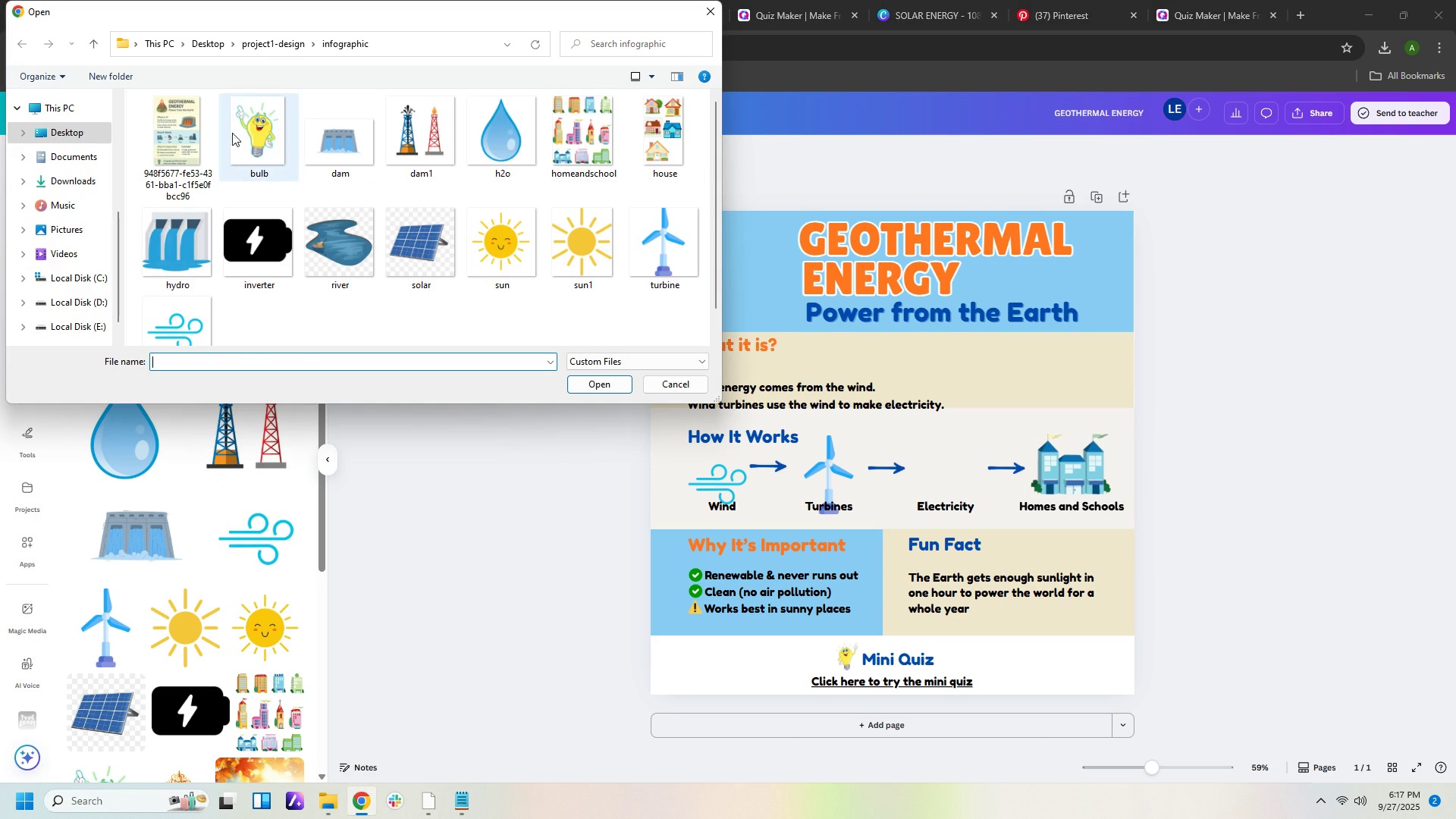 
double_click([199, 133])
 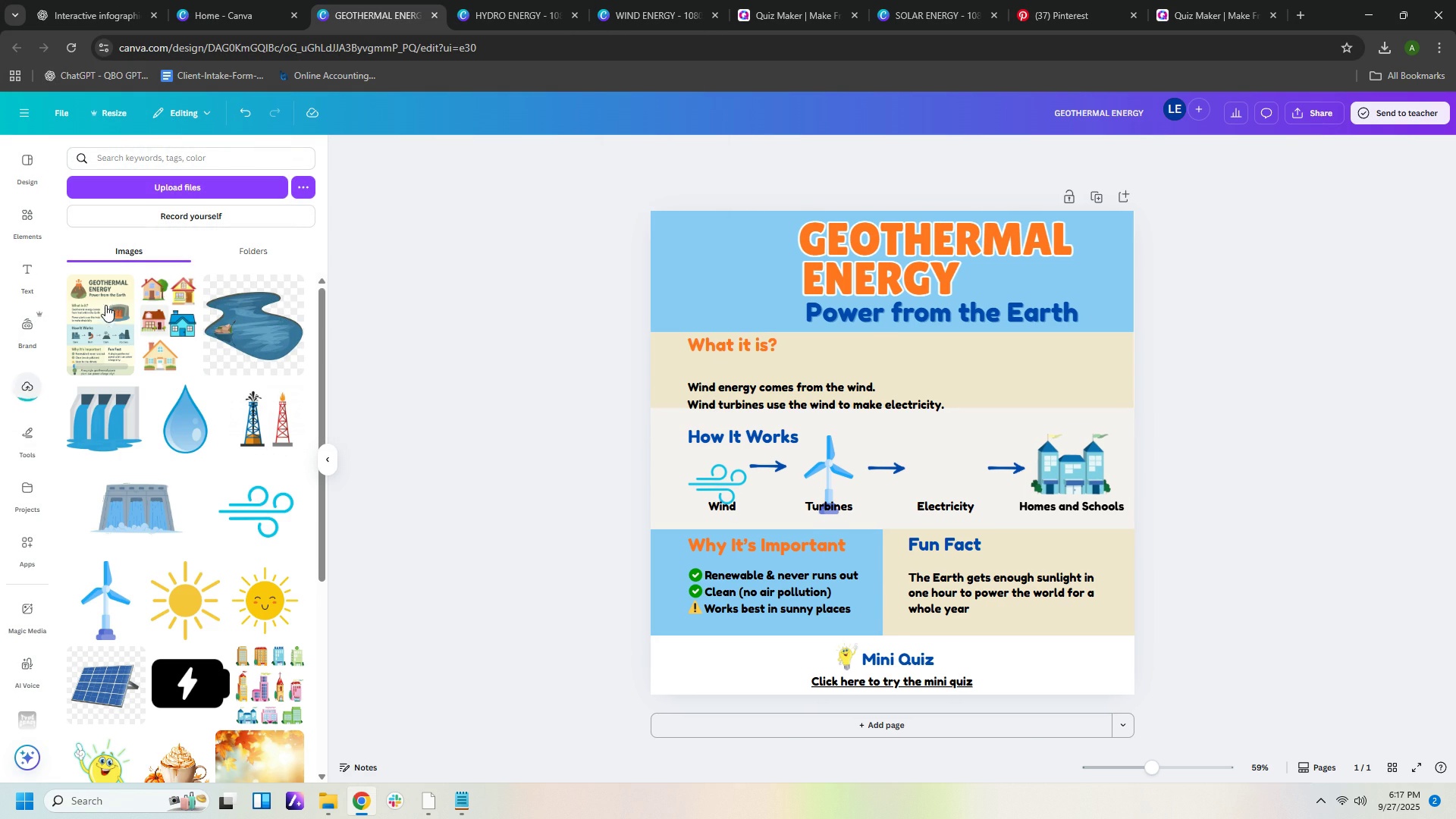 
left_click([100, 314])